 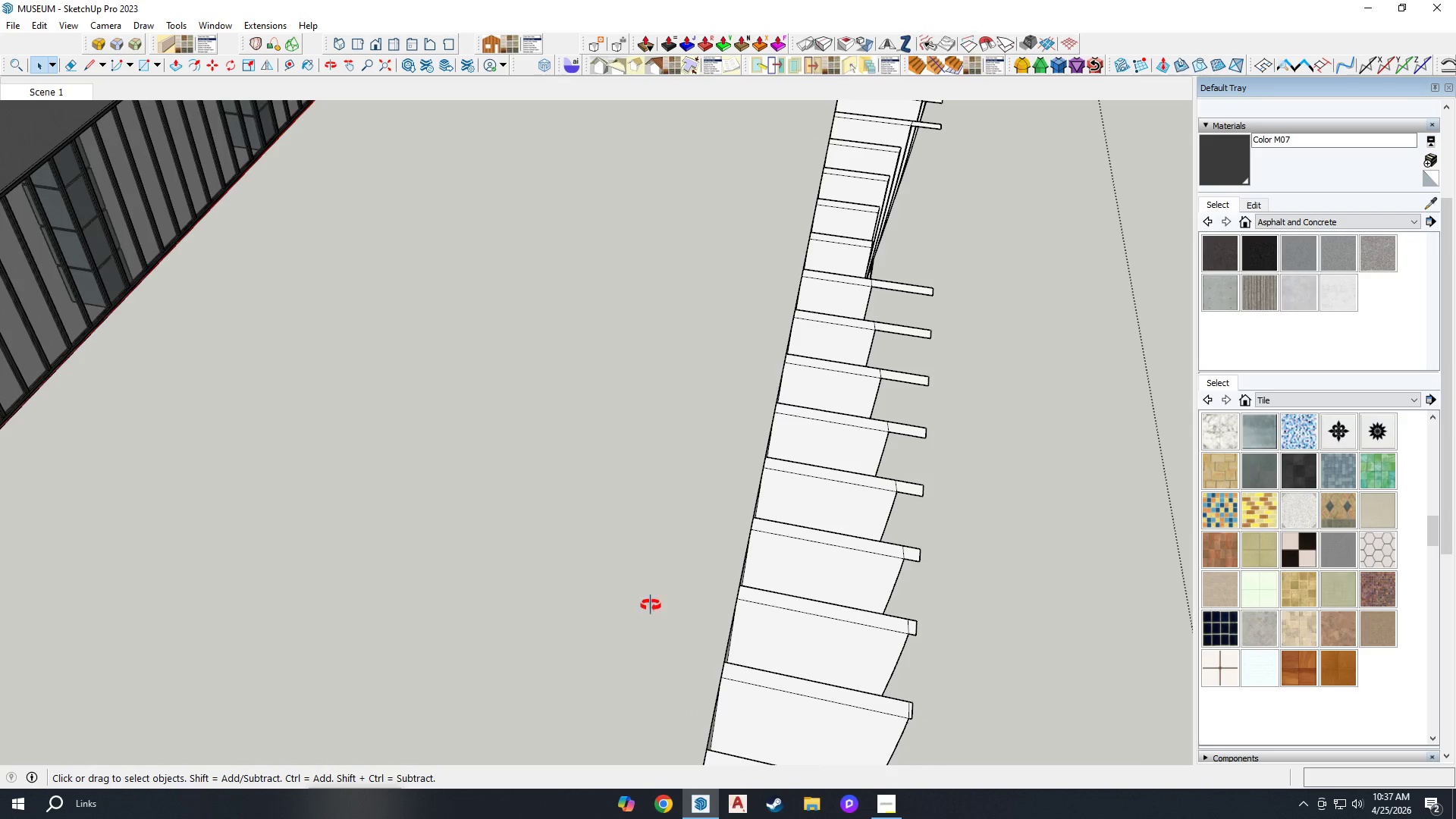 
left_click_drag(start_coordinate=[905, 286], to_coordinate=[859, 450])
 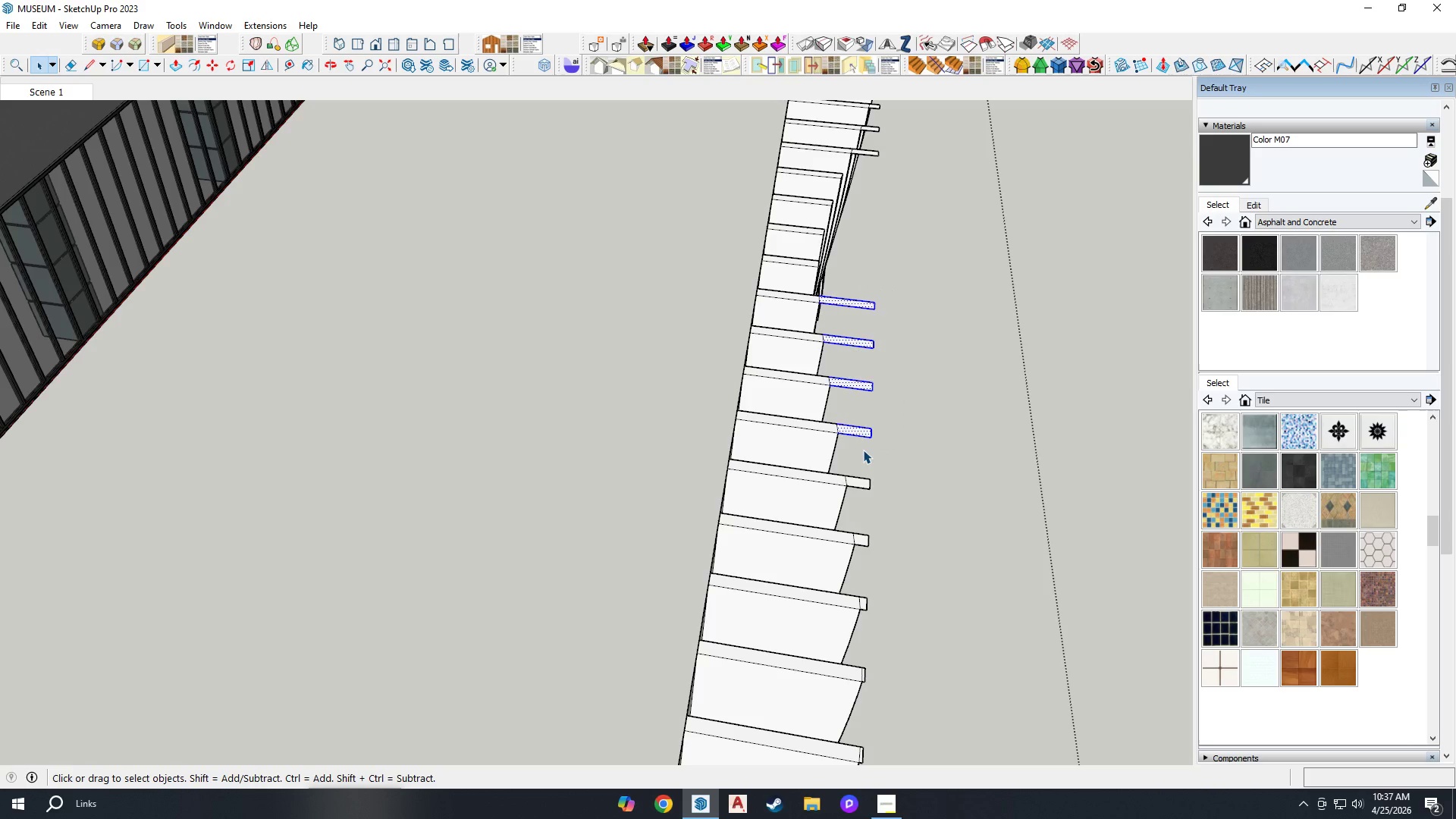 
key(Enter)
 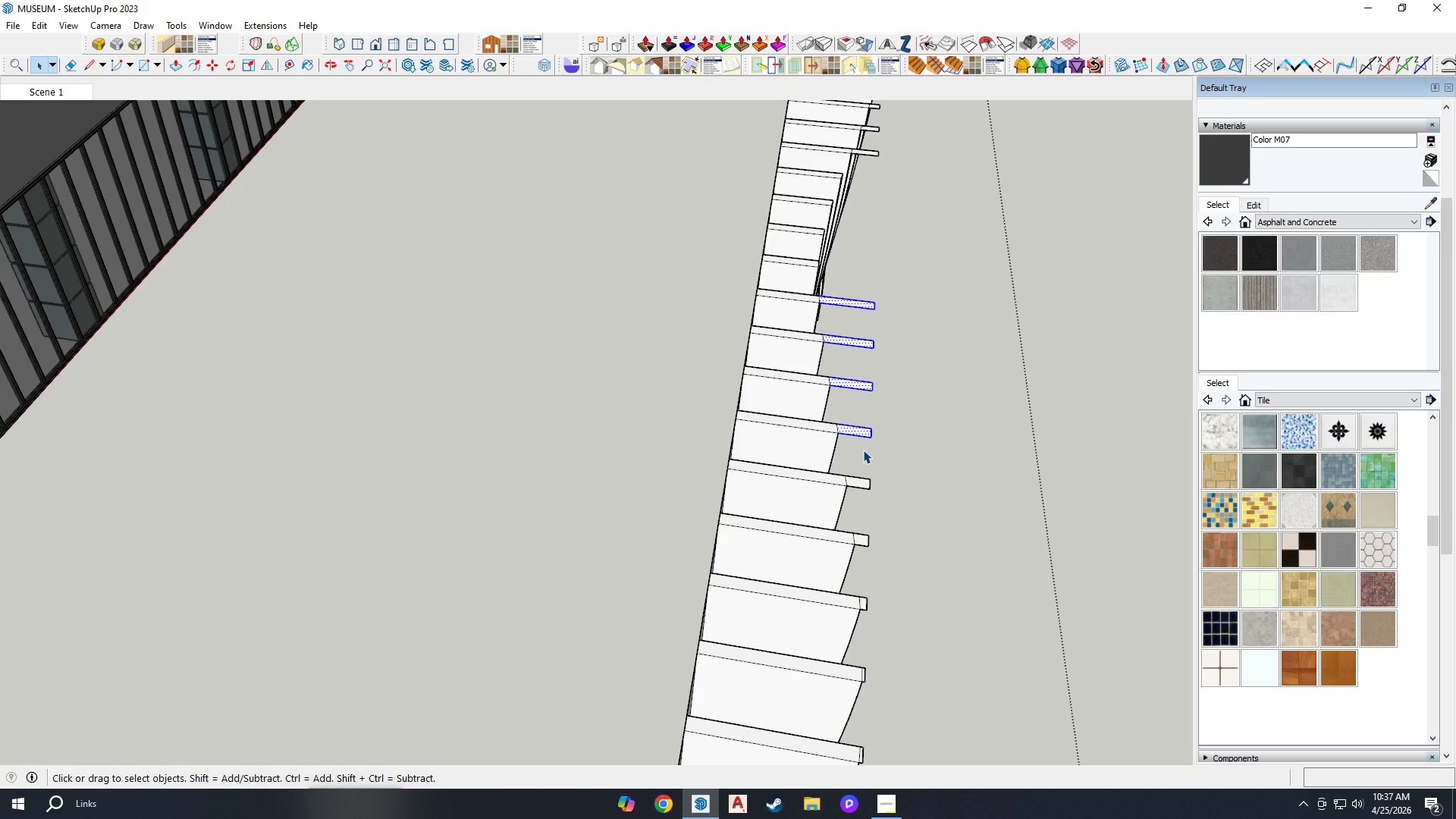 
key(Delete)
 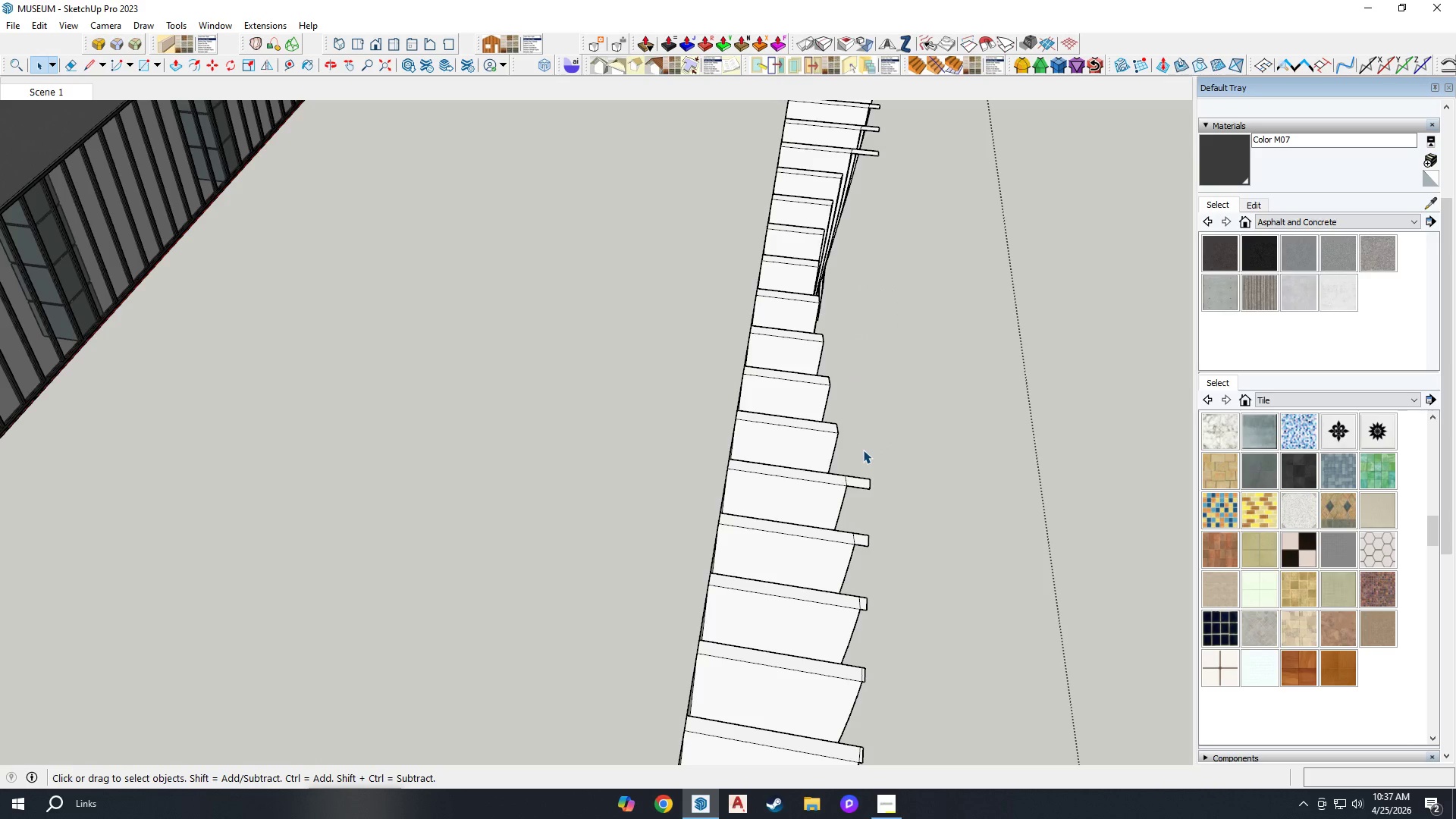 
key(Delete)
 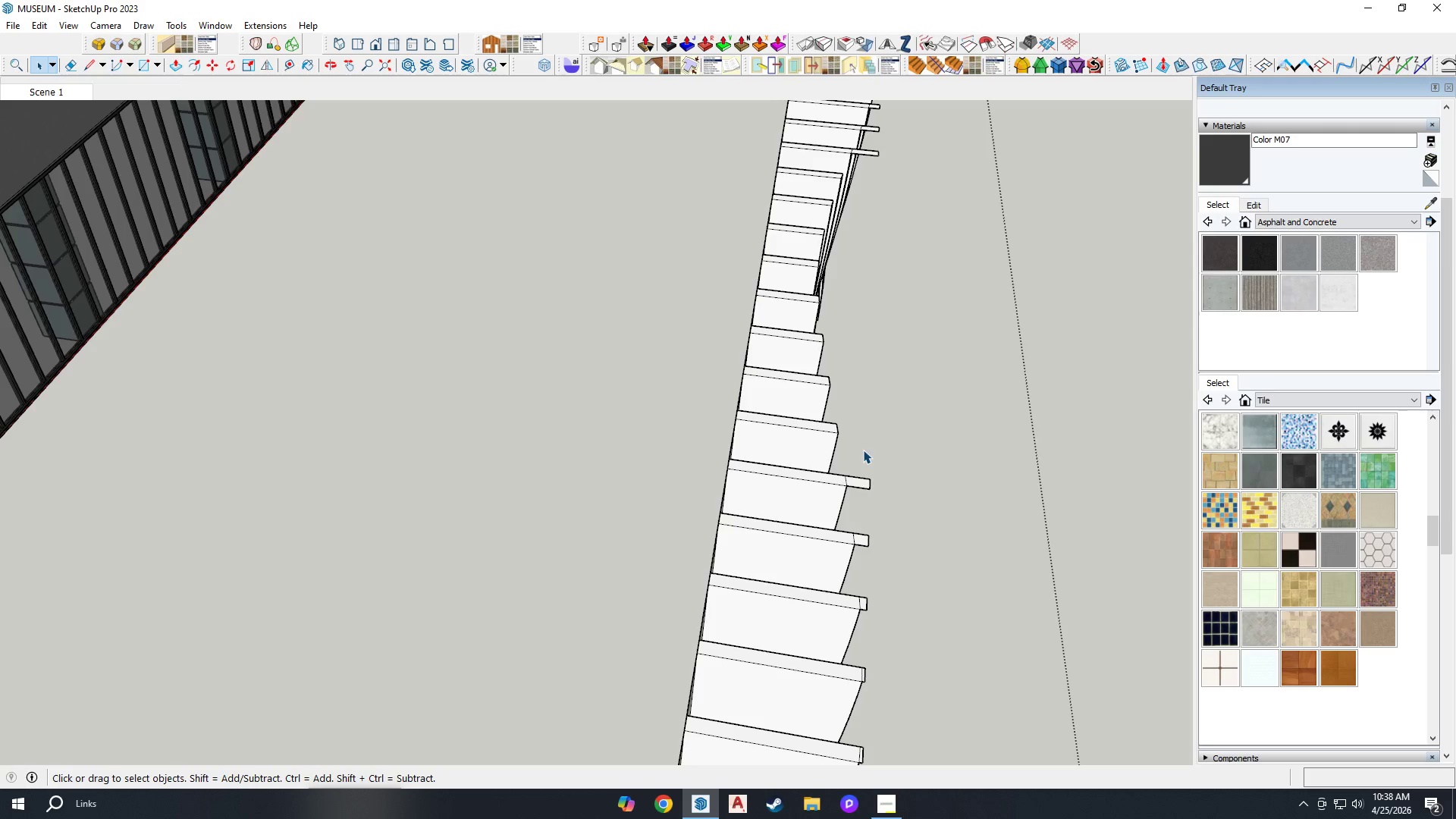 
wait(63.74)
 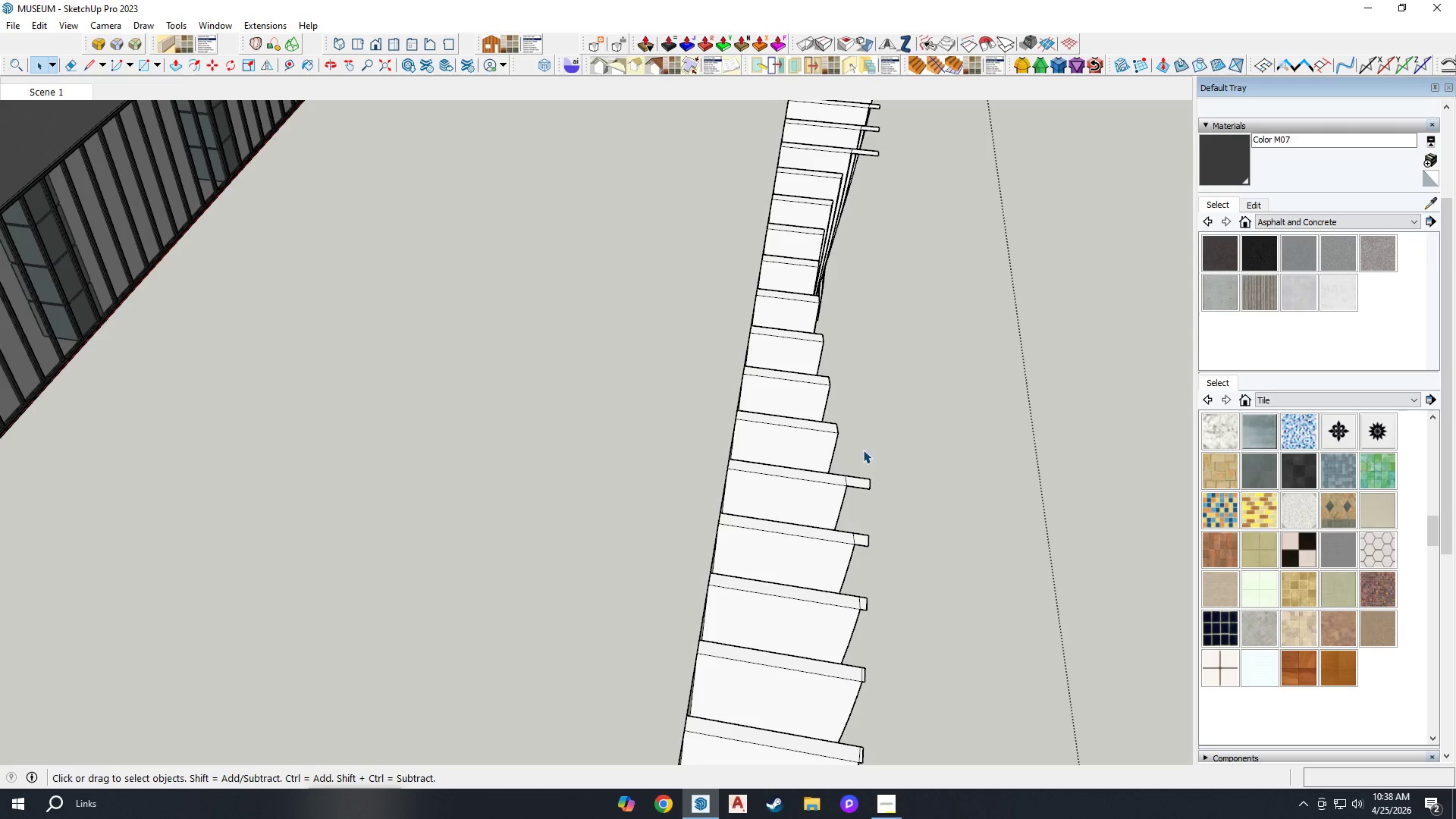 
scroll: coordinate [814, 516], scroll_direction: up, amount: 1.0
 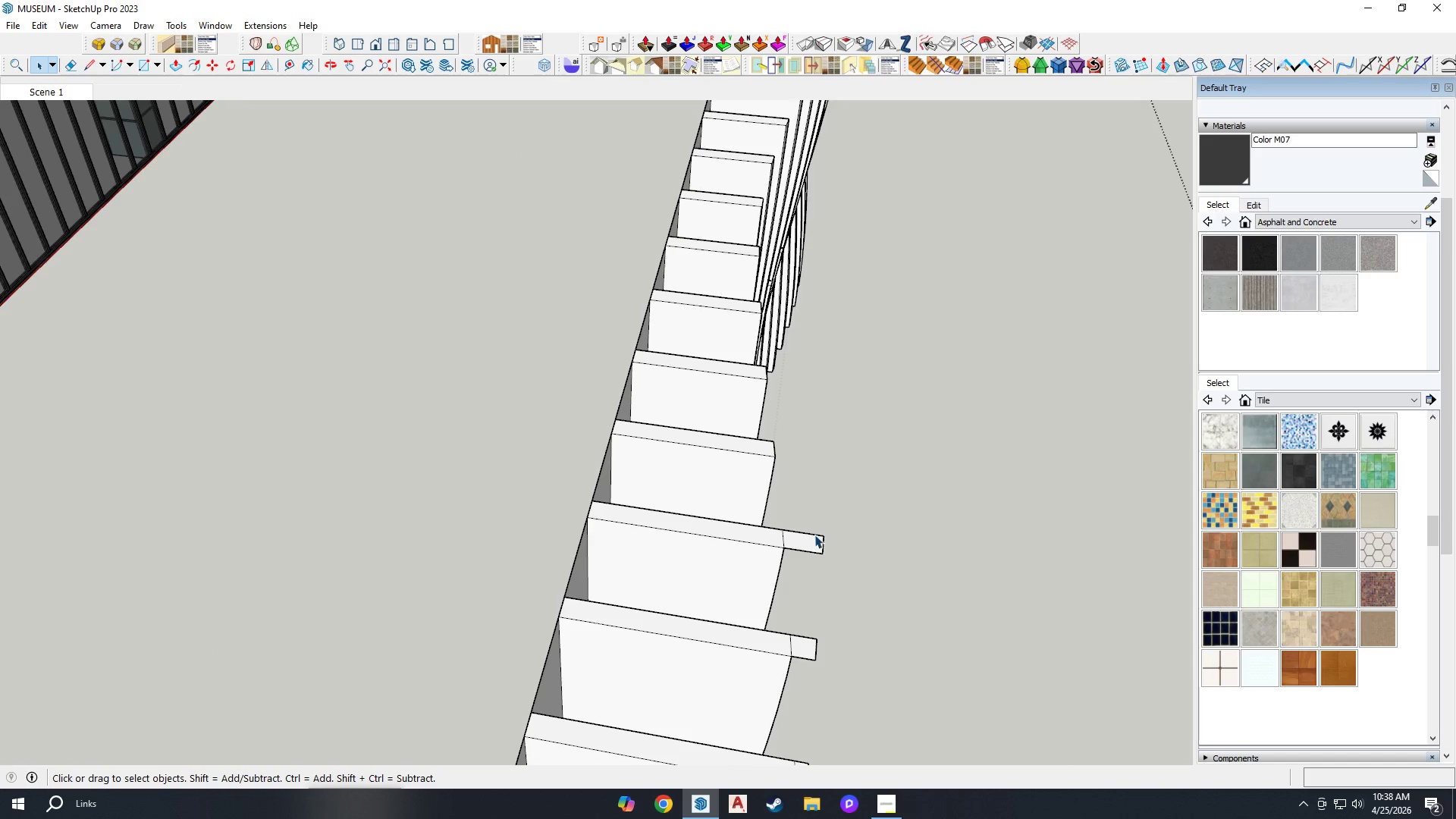 
key(E)
 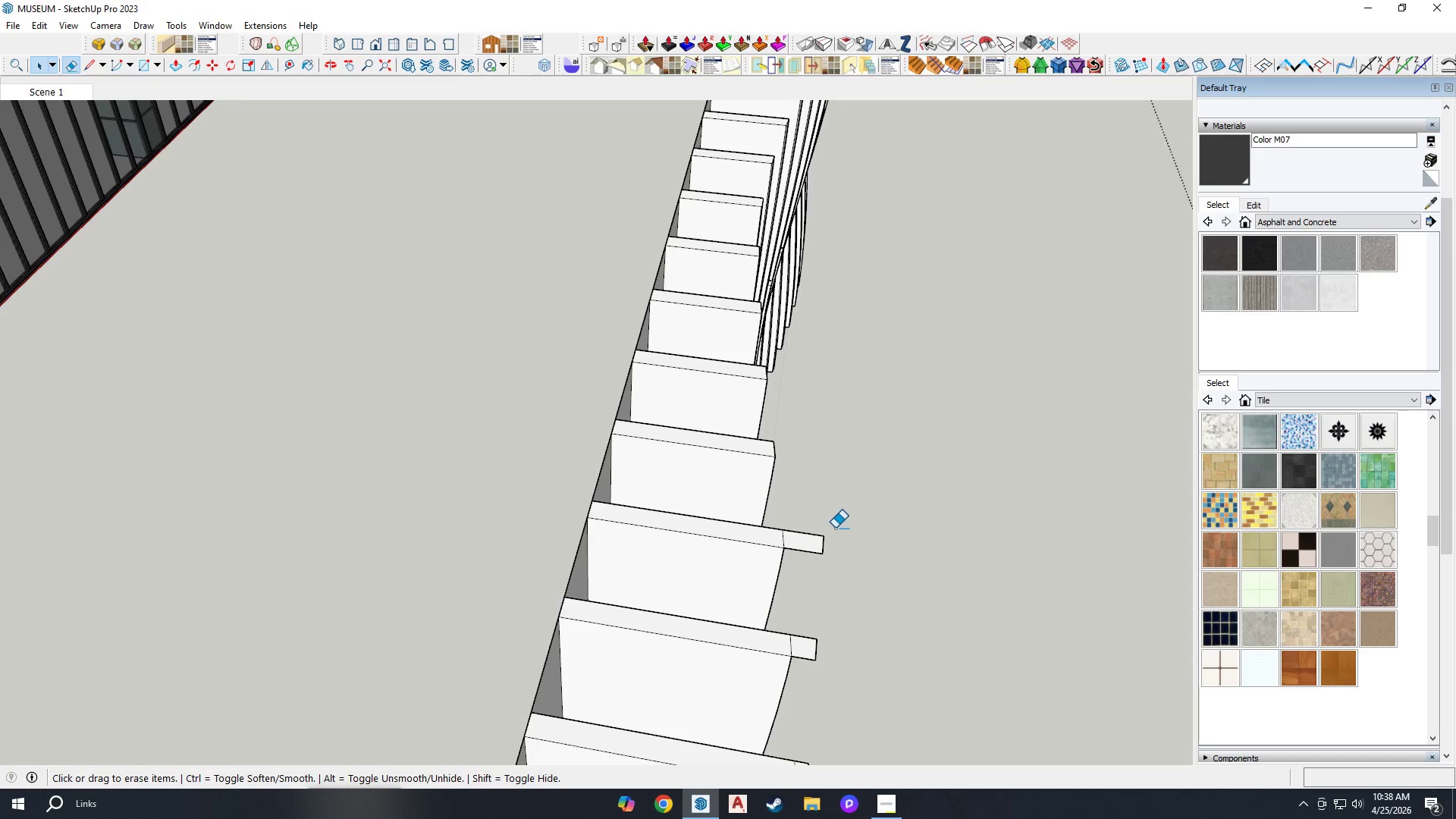 
left_click_drag(start_coordinate=[837, 523], to_coordinate=[821, 588])
 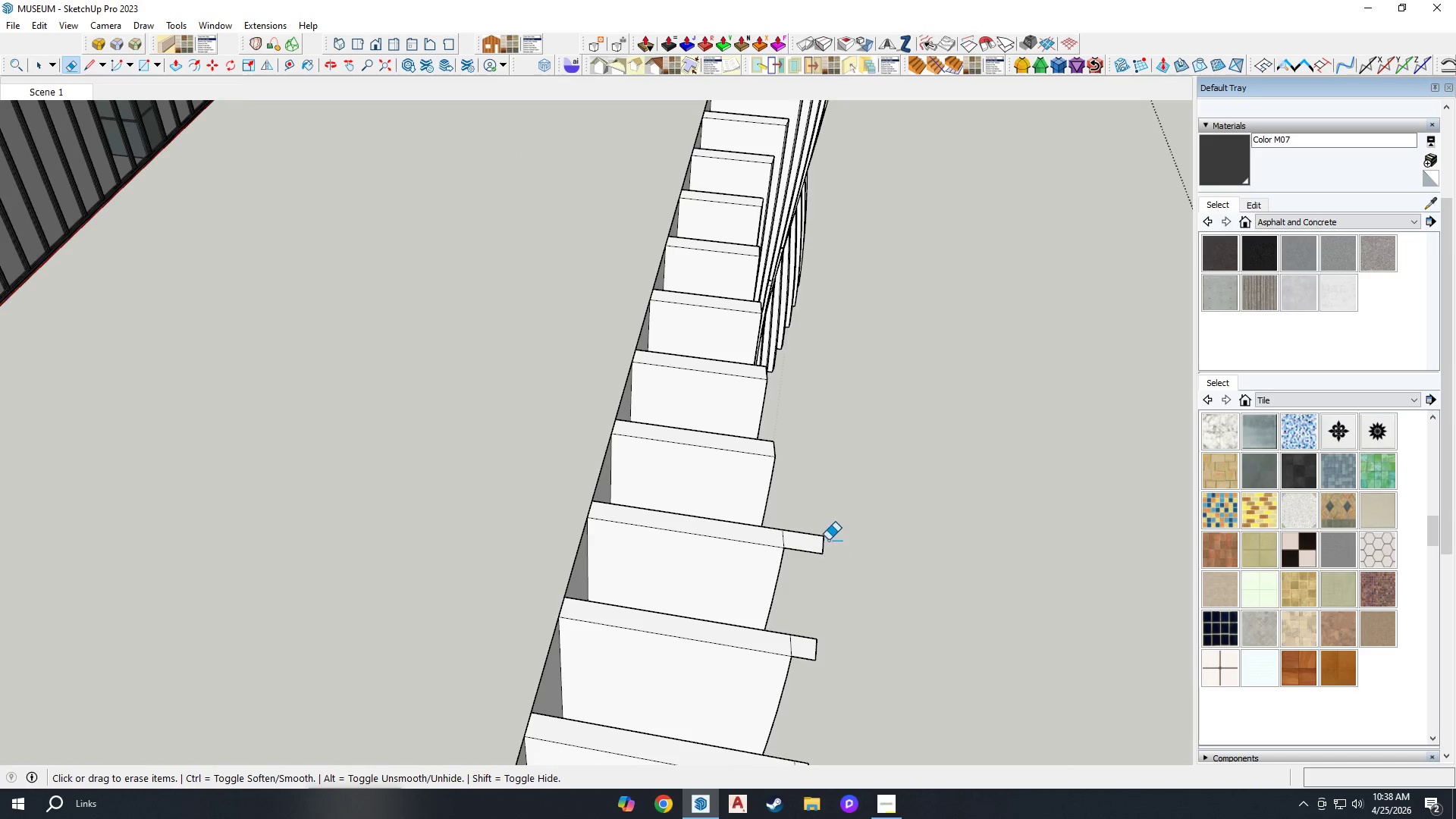 
left_click_drag(start_coordinate=[828, 540], to_coordinate=[821, 521])
 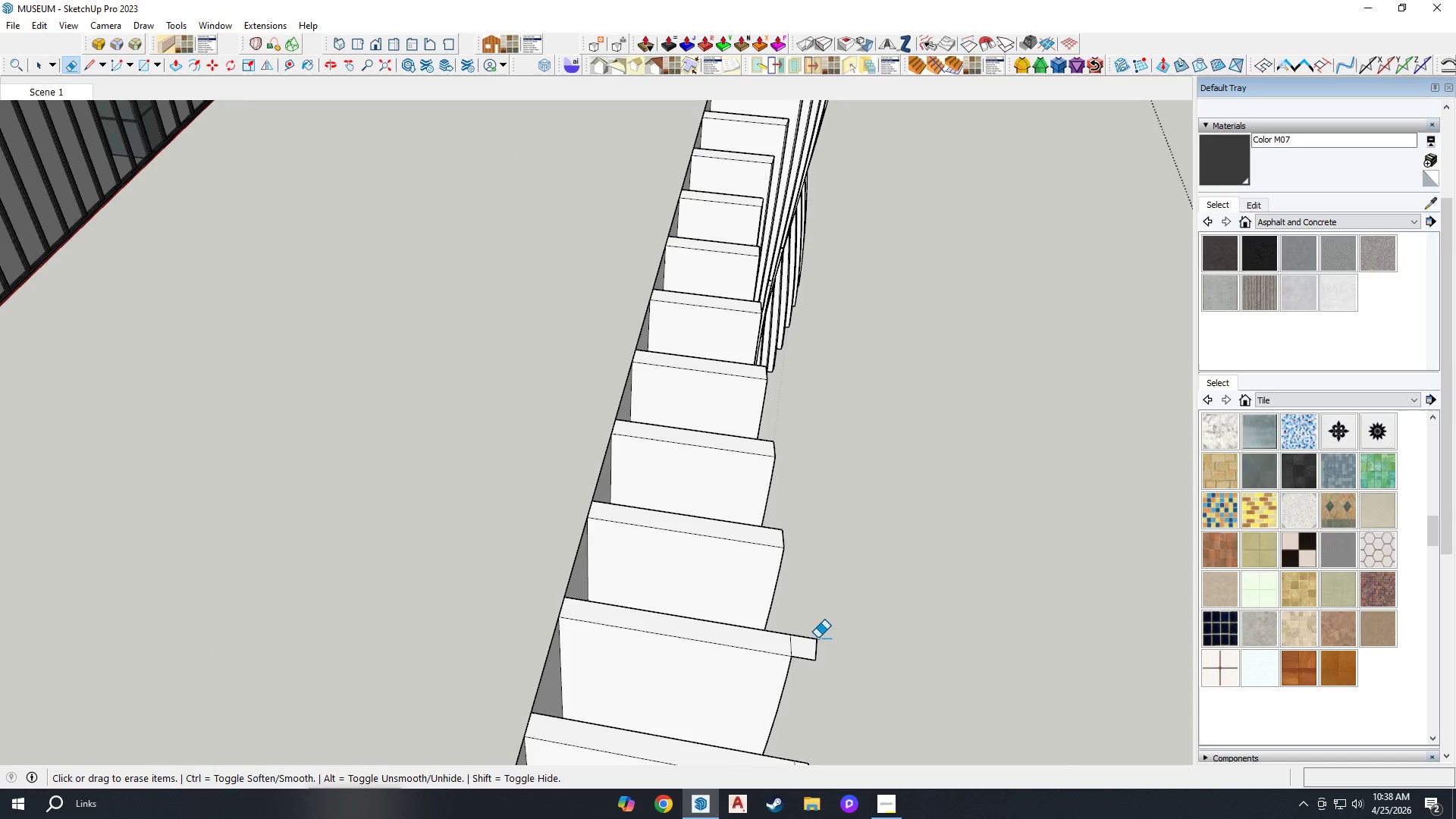 
left_click_drag(start_coordinate=[817, 646], to_coordinate=[812, 631])
 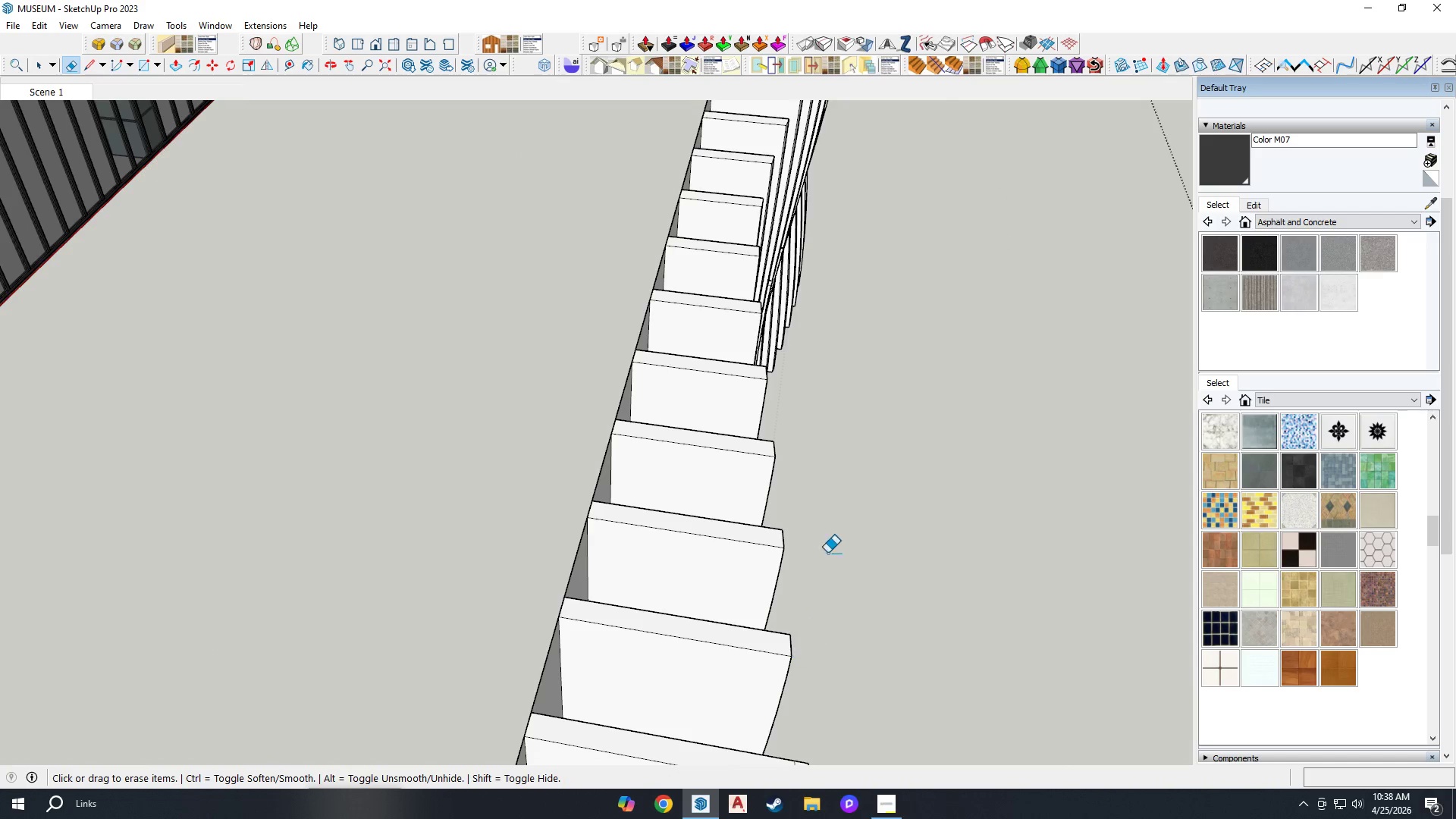 
scroll: coordinate [839, 583], scroll_direction: up, amount: 1.0
 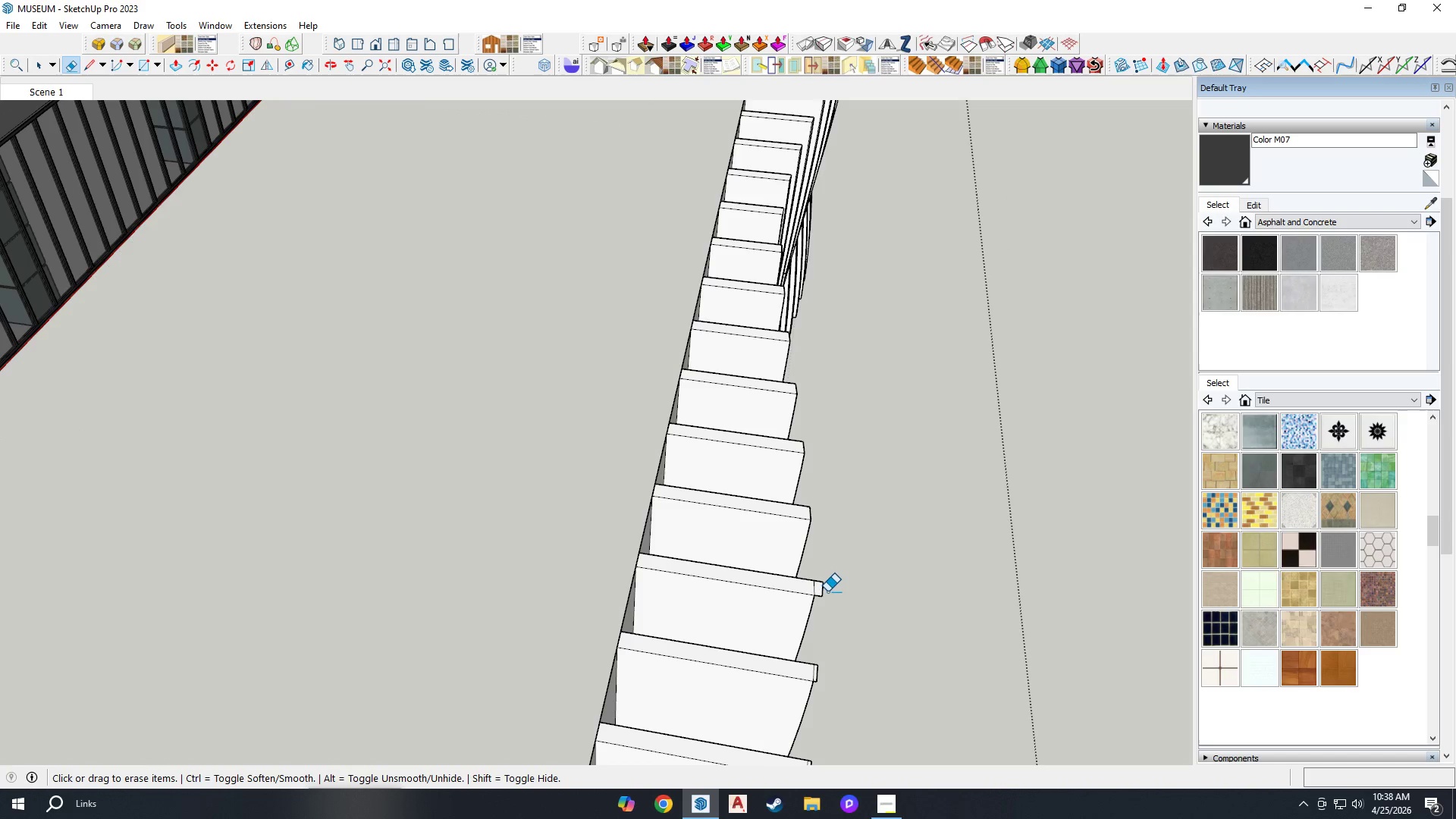 
left_click_drag(start_coordinate=[825, 597], to_coordinate=[821, 579])